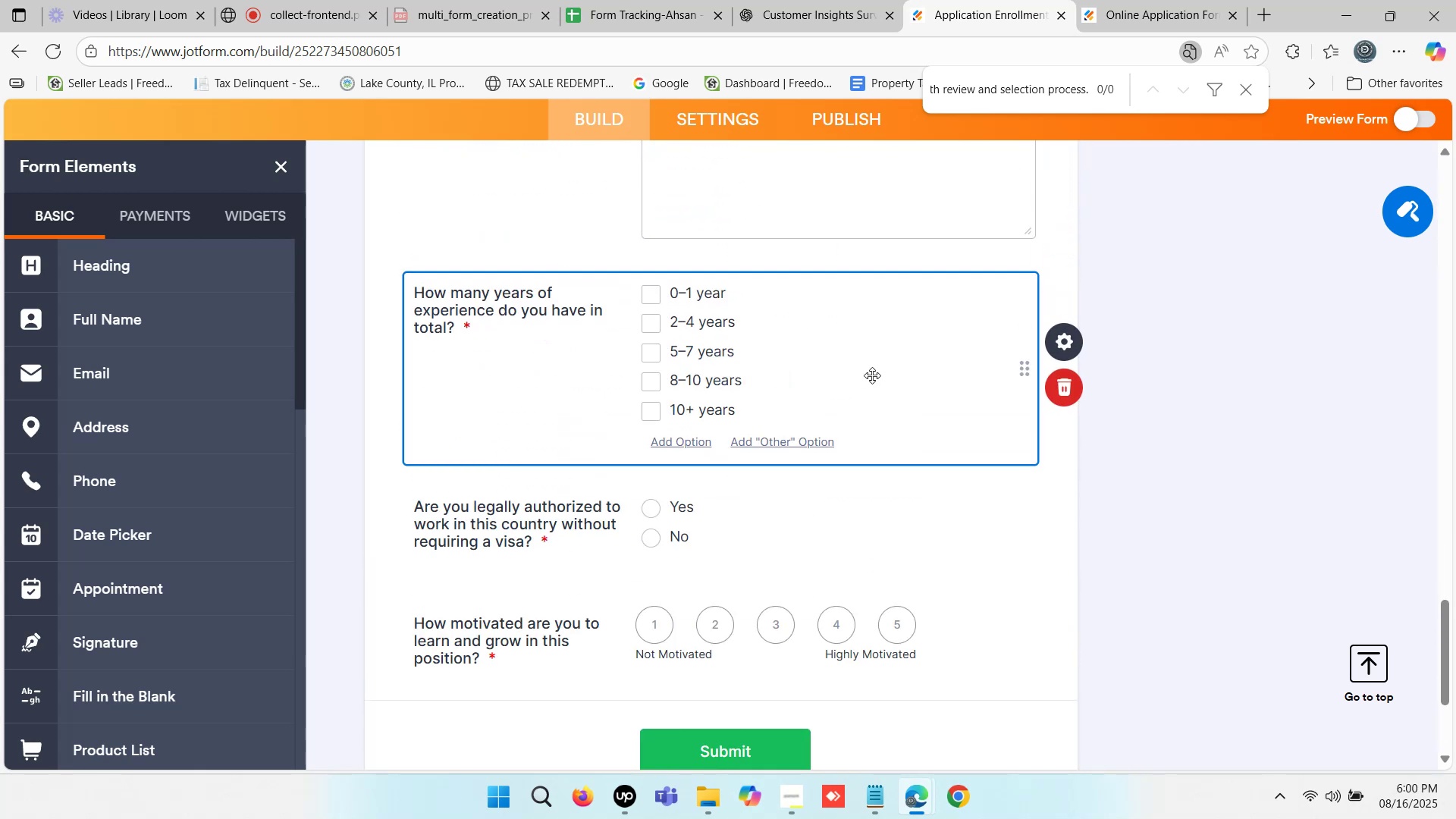 
left_click([1404, 115])
 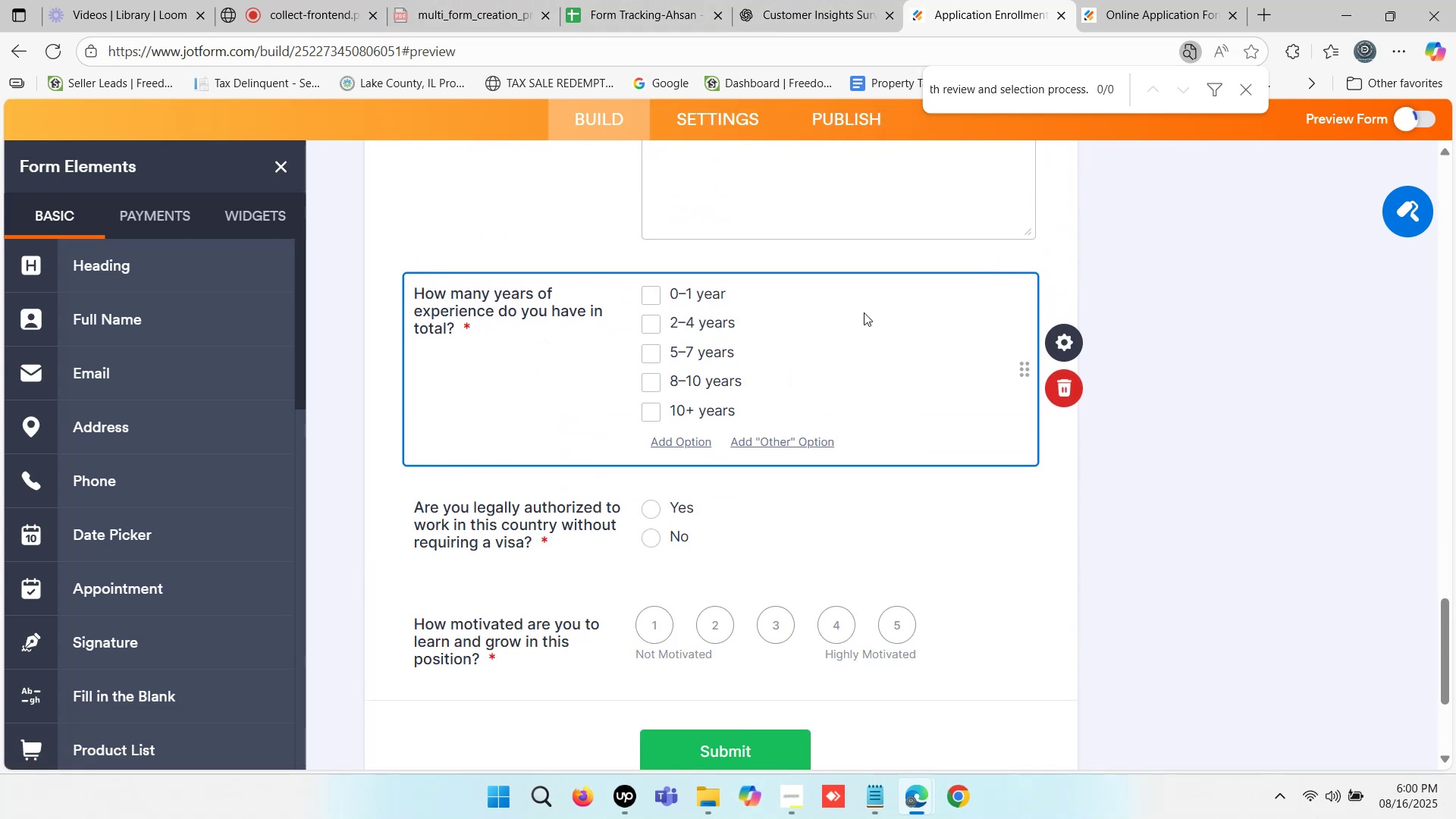 